 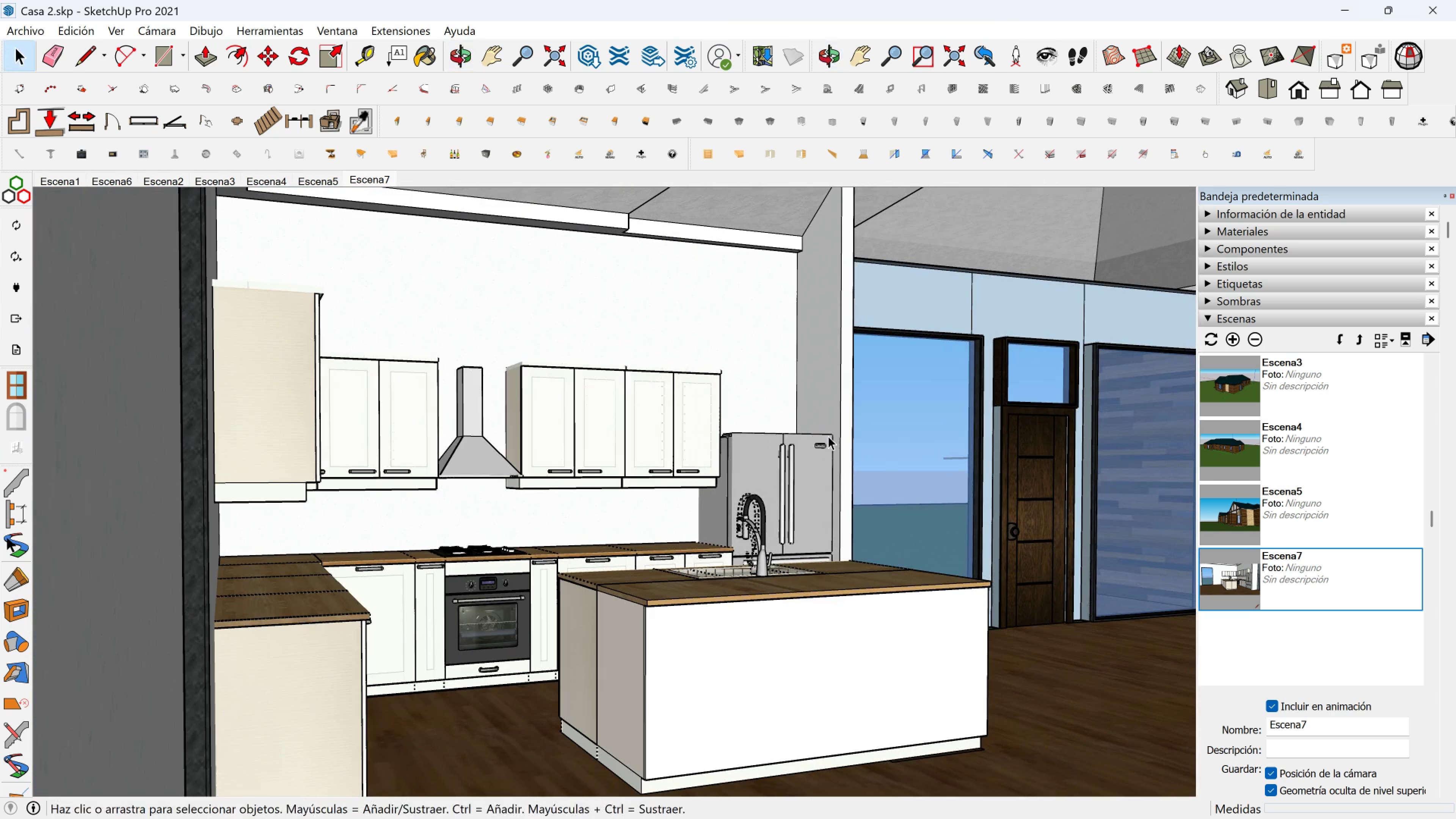 
key(Shift+ShiftLeft)
 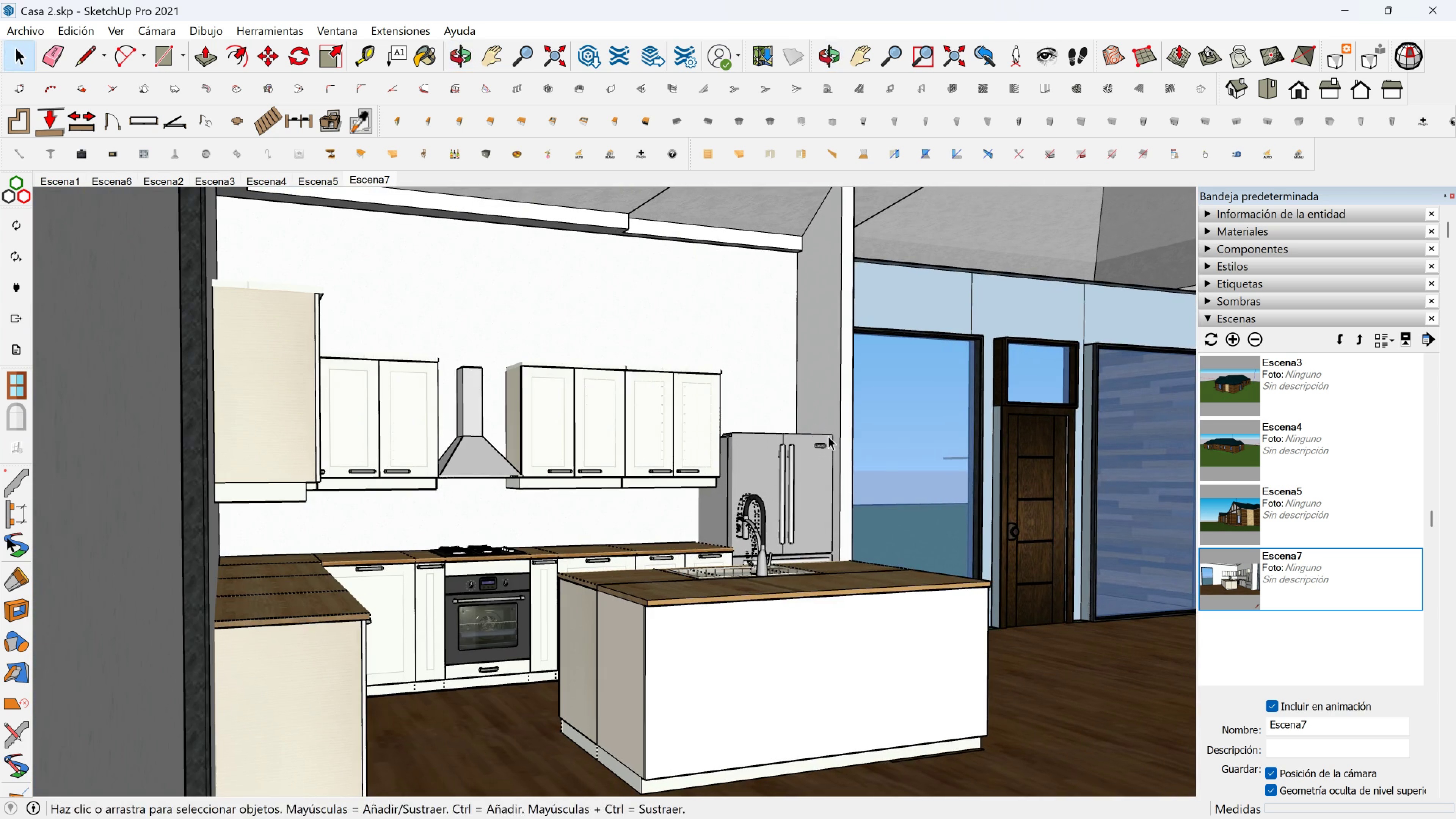 
key(Shift+ShiftLeft)
 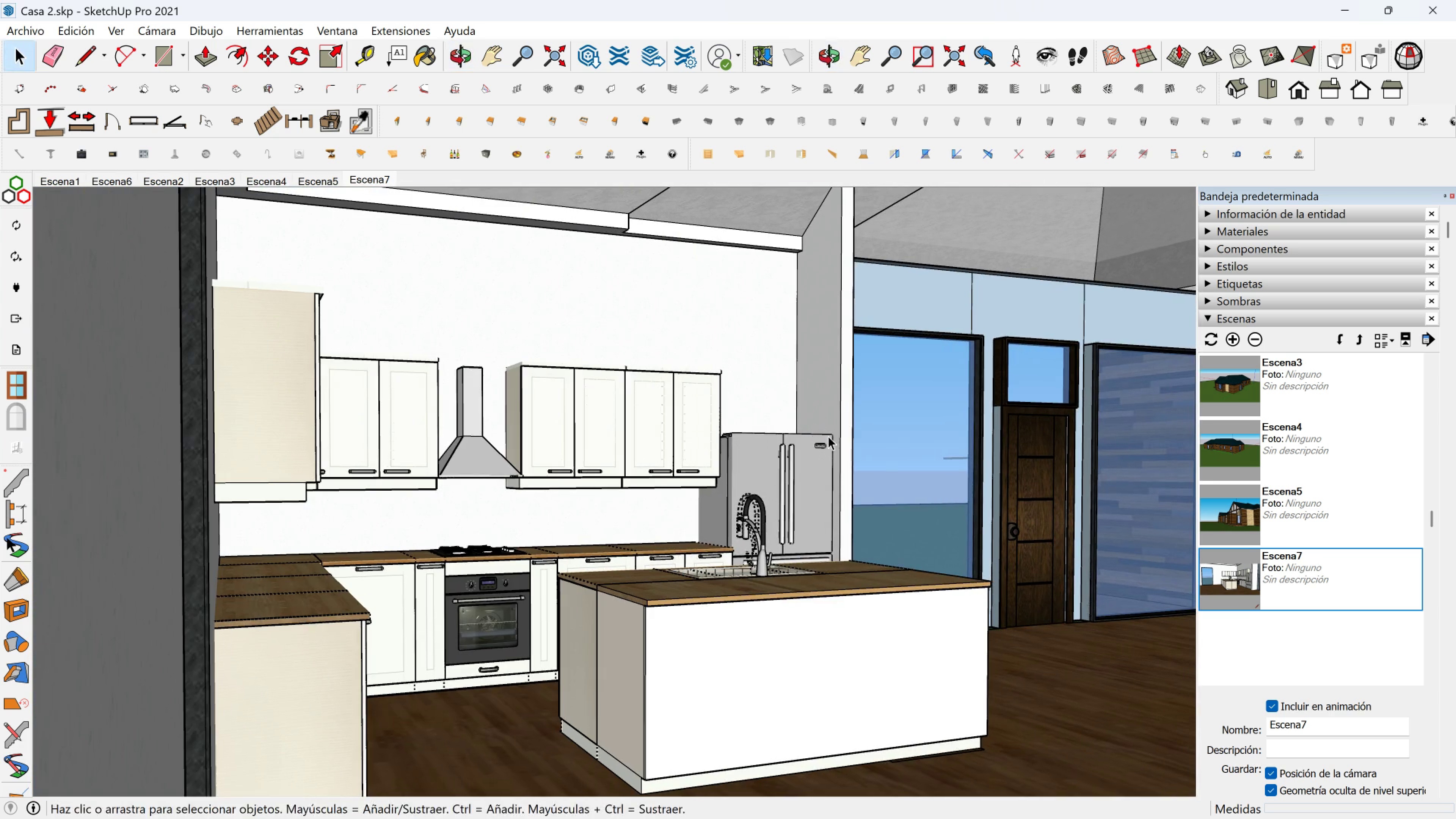 
key(Shift+ShiftLeft)
 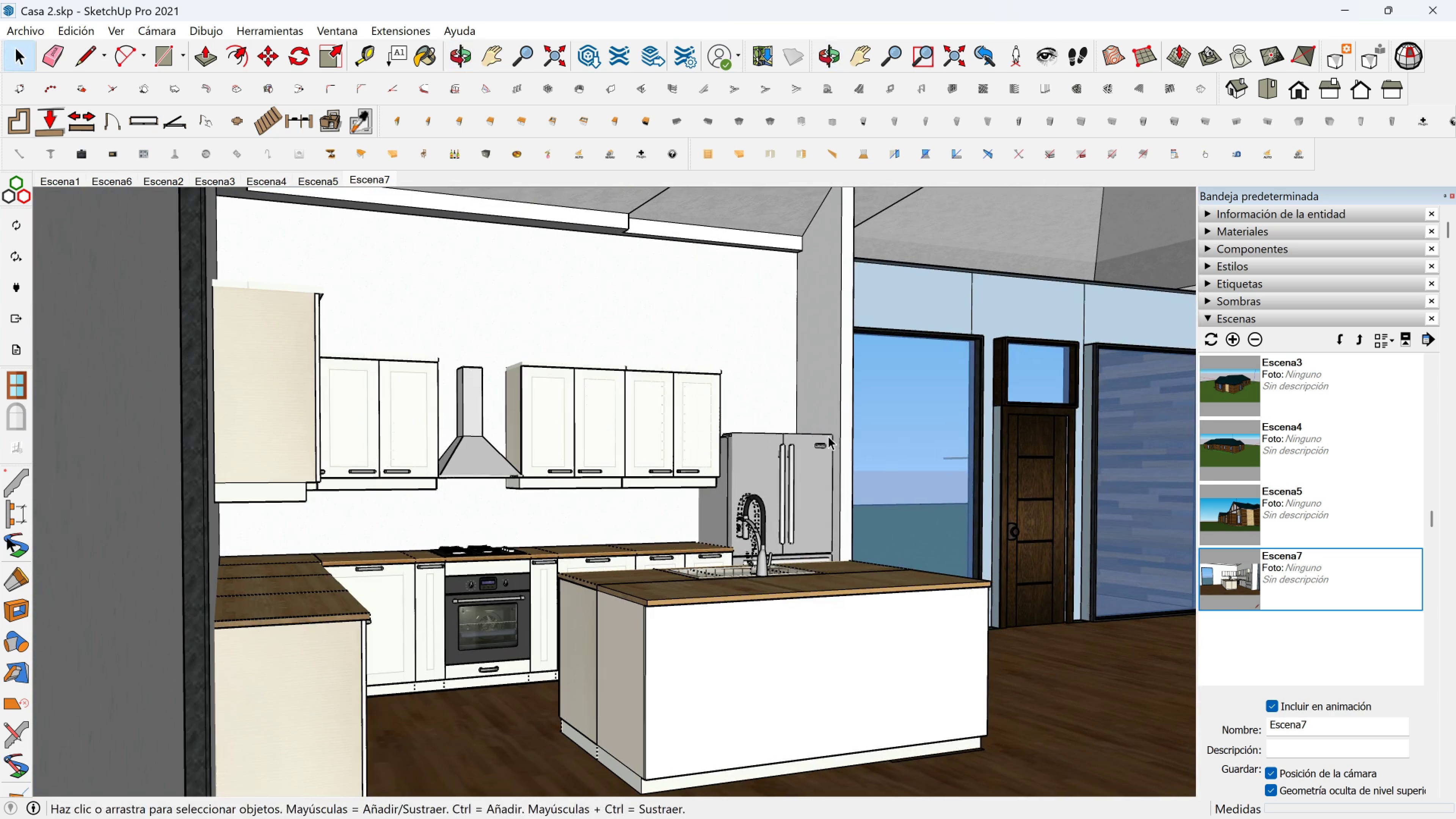 
key(Shift+ShiftLeft)
 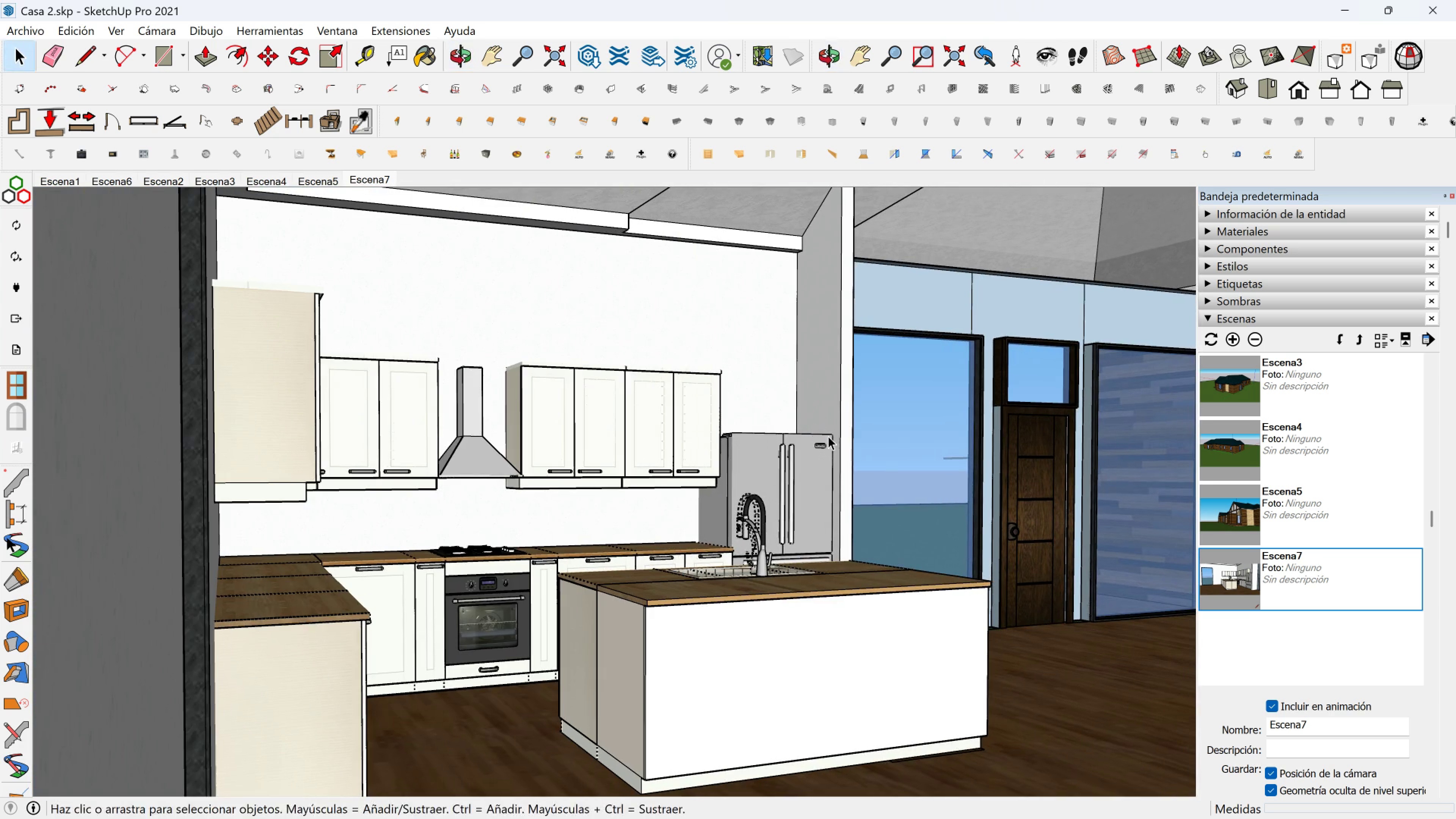 
key(Shift+ShiftLeft)
 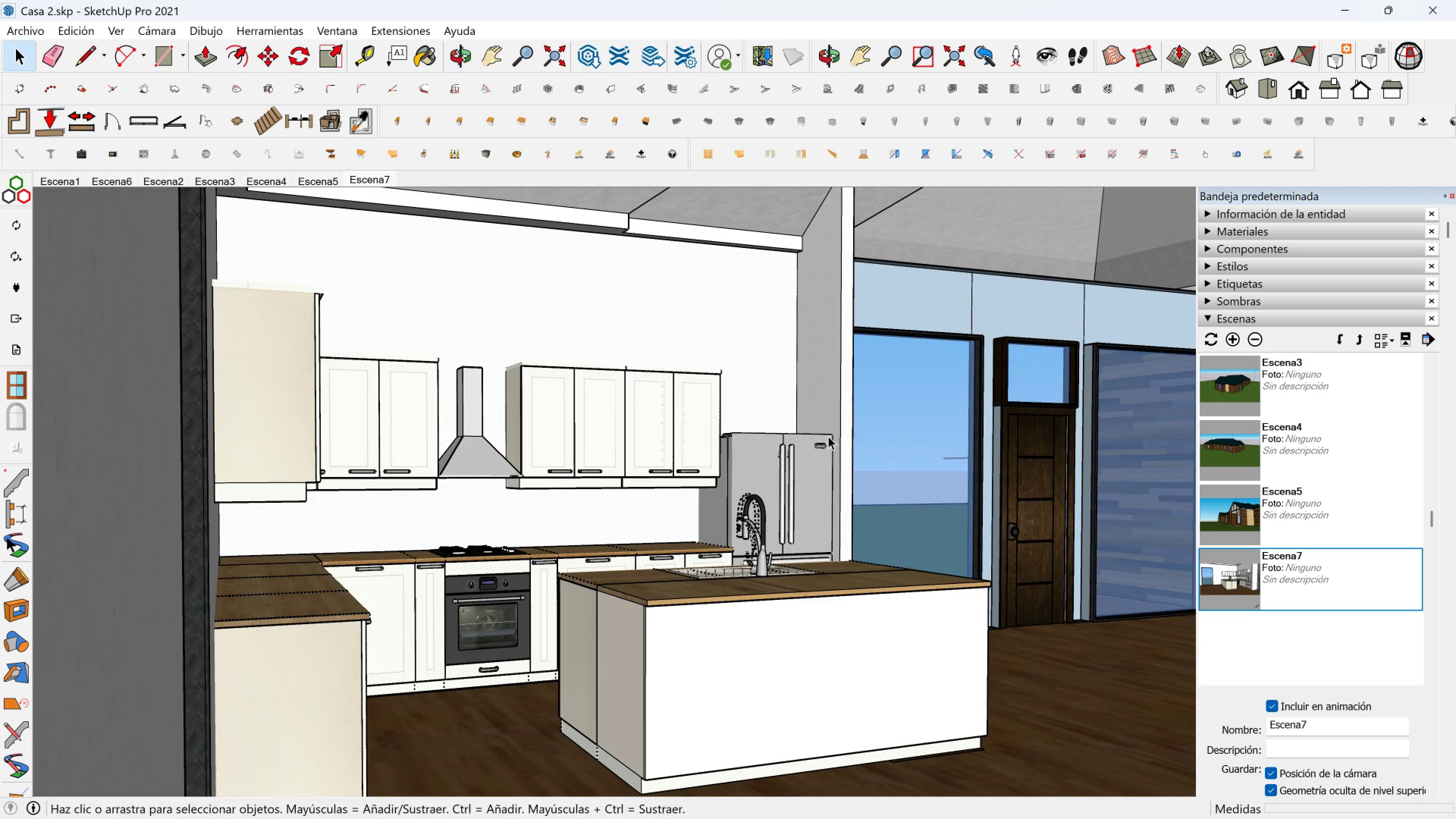 
key(Shift+ShiftLeft)
 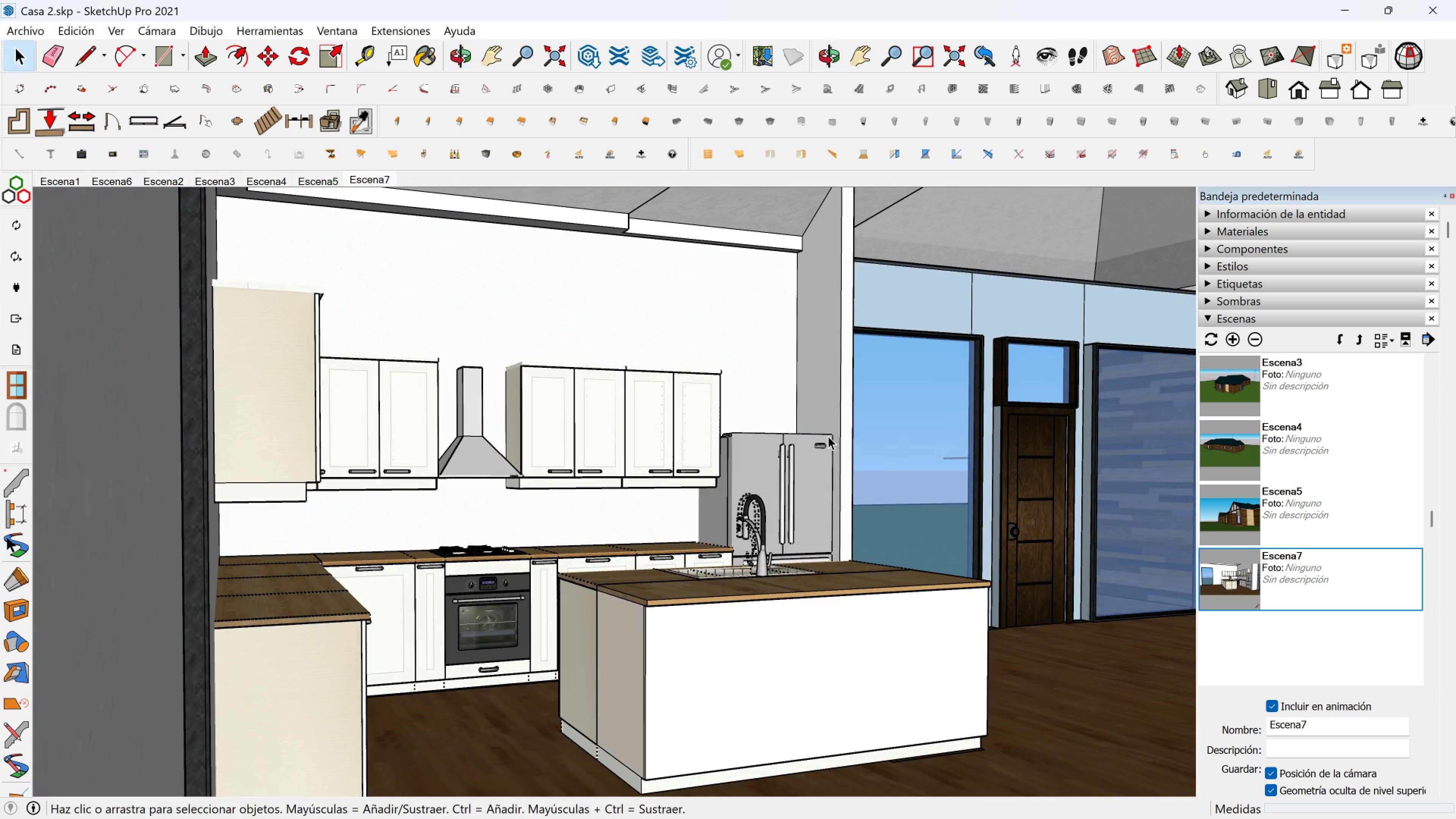 
key(Shift+ShiftLeft)
 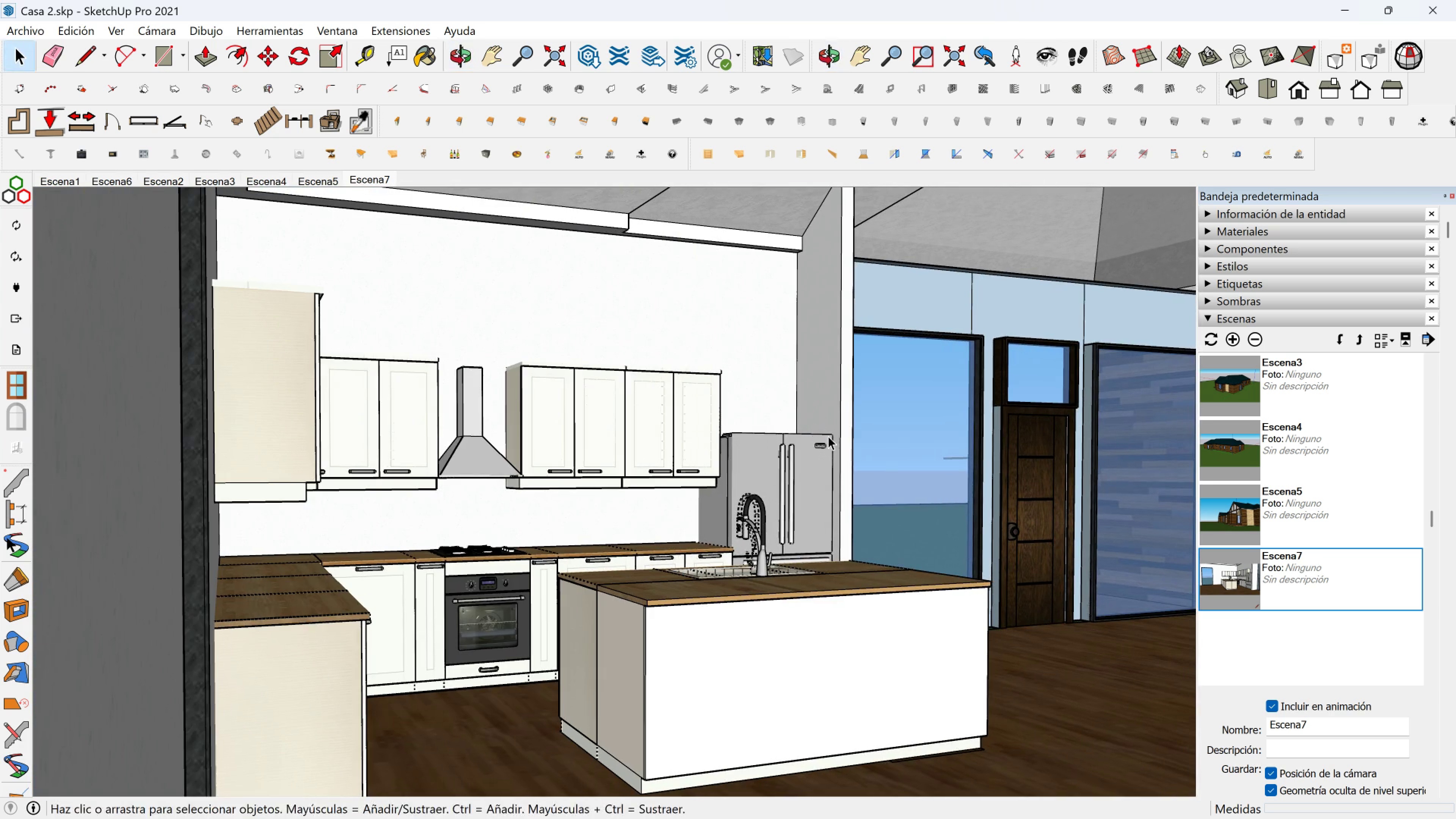 
key(Shift+ShiftLeft)
 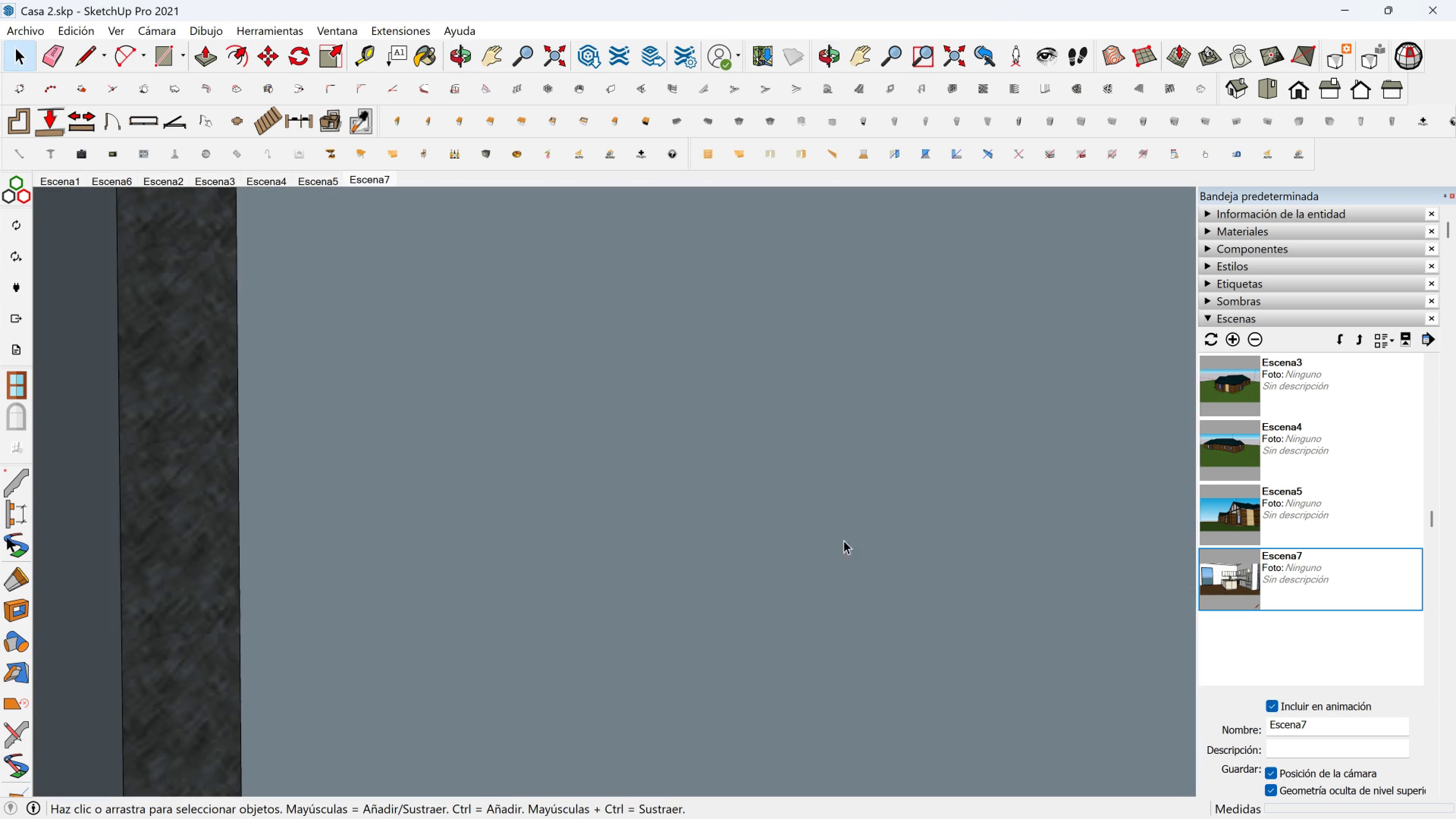 
scroll: coordinate [1022, 578], scroll_direction: up, amount: 4.0